 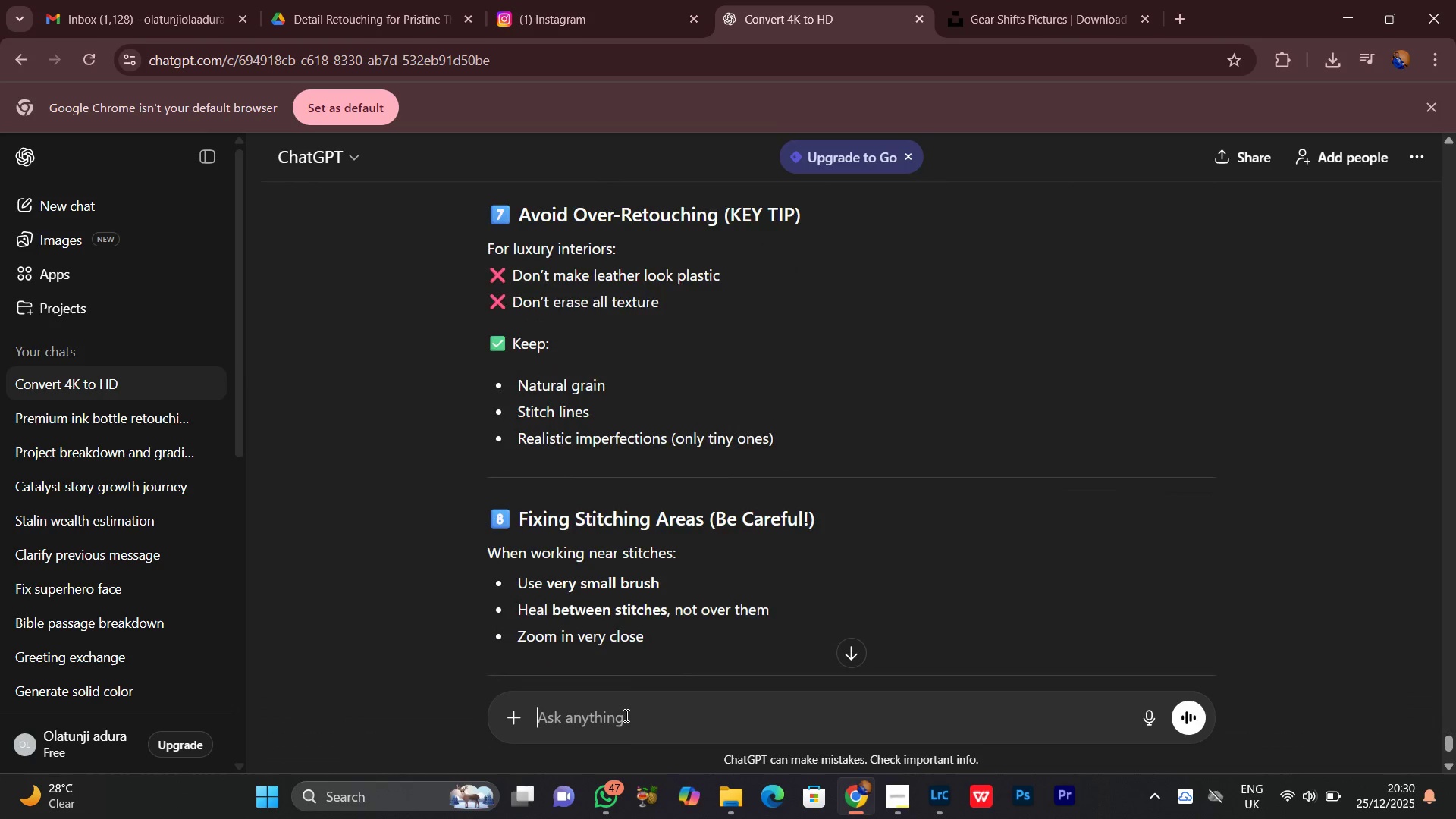 
left_click([625, 715])
 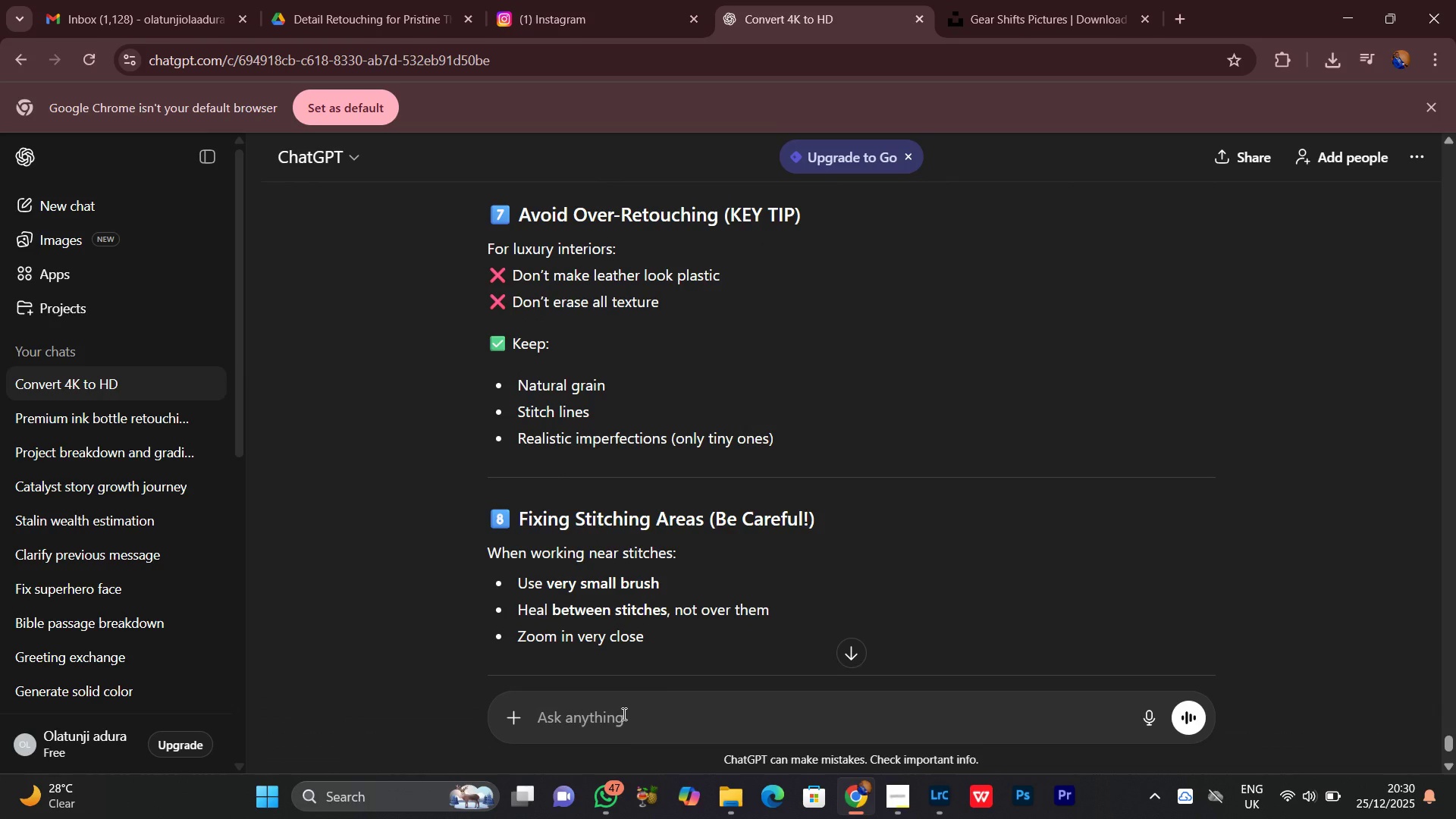 
scroll: coordinate [625, 715], scroll_direction: down, amount: 55.0
 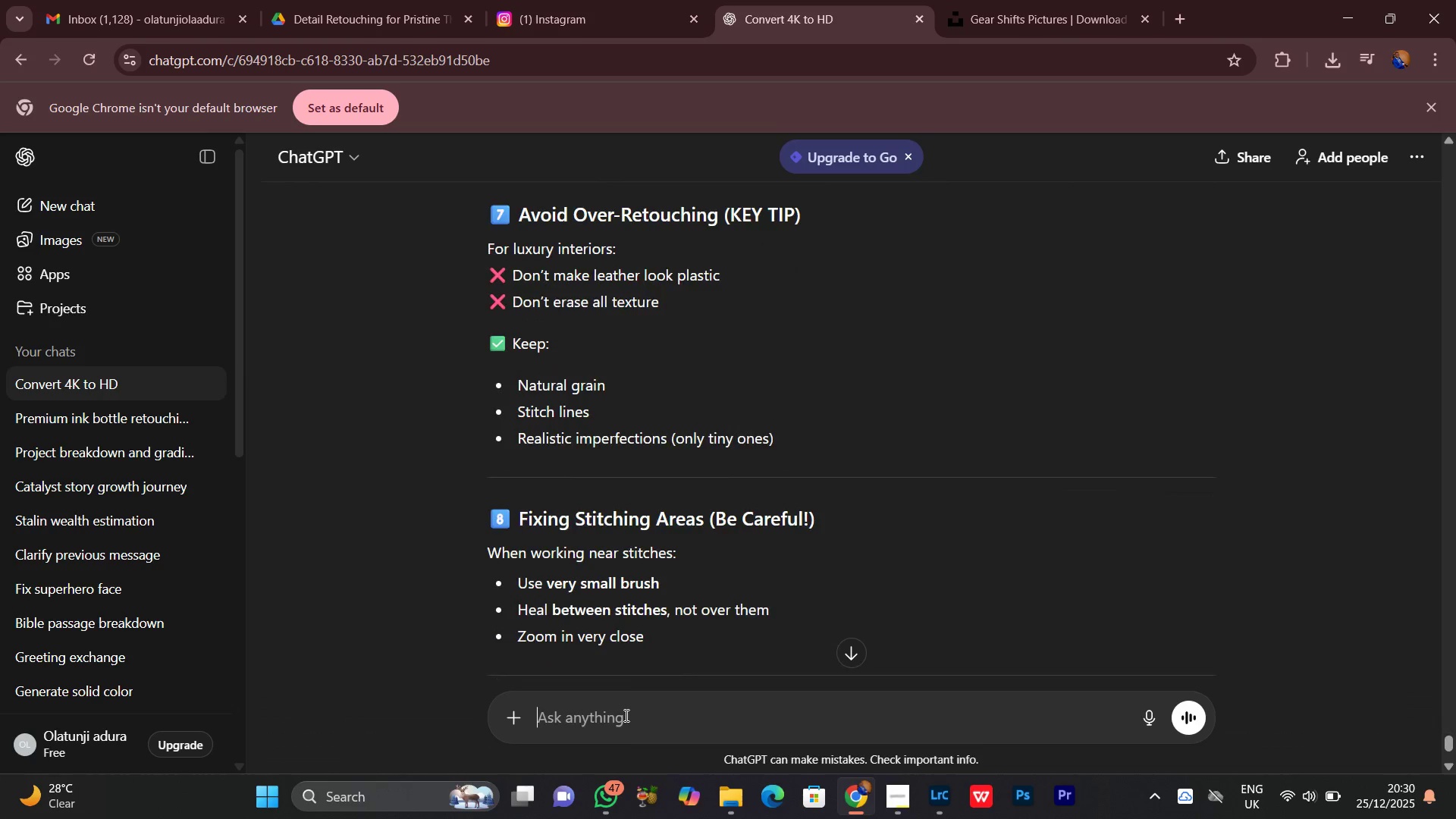 
type(help with a title and a brei)
key(Backspace)
key(Backspace)
type(ift description of the project)
 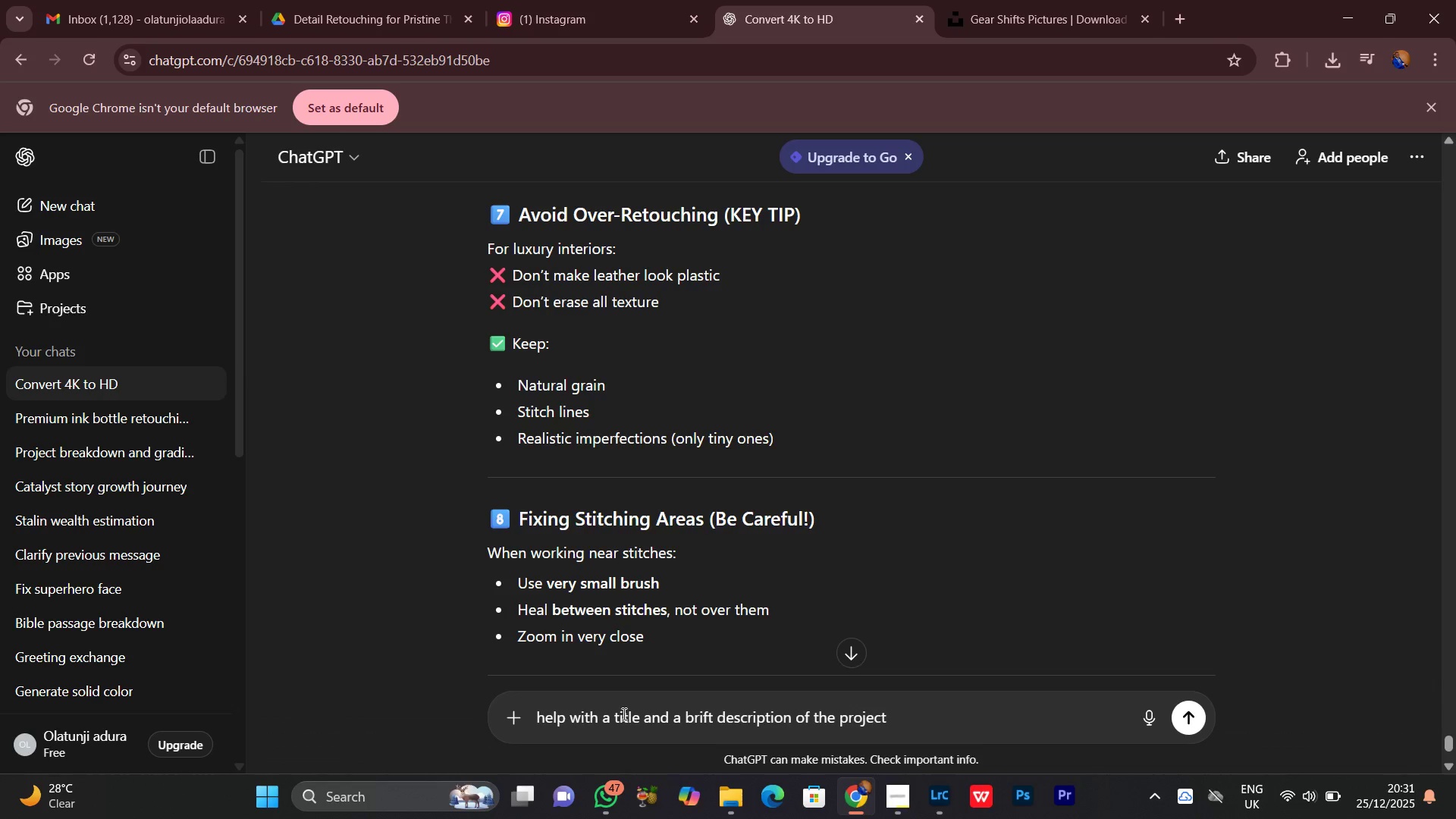 
key(Enter)
 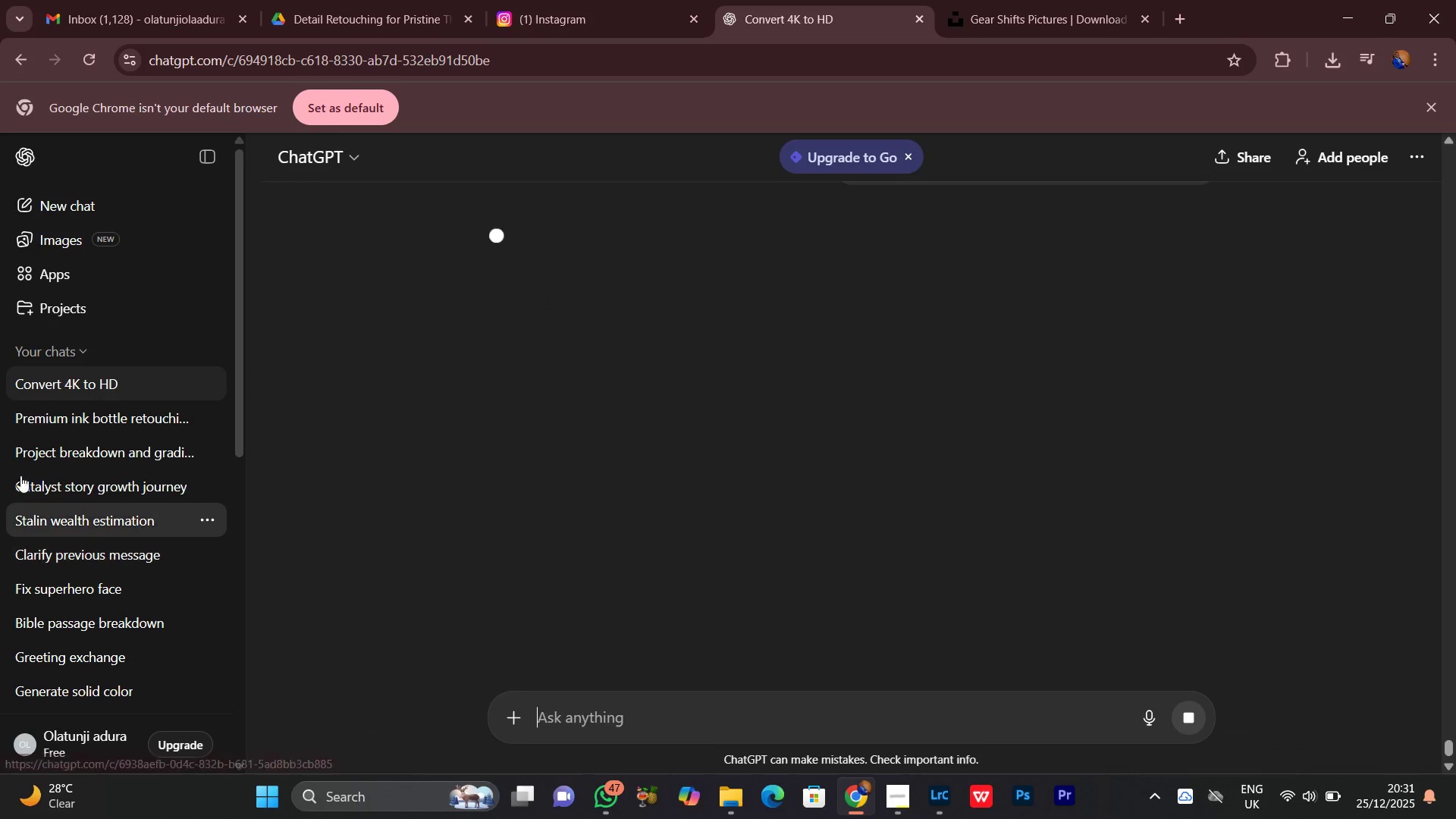 
wait(5.47)
 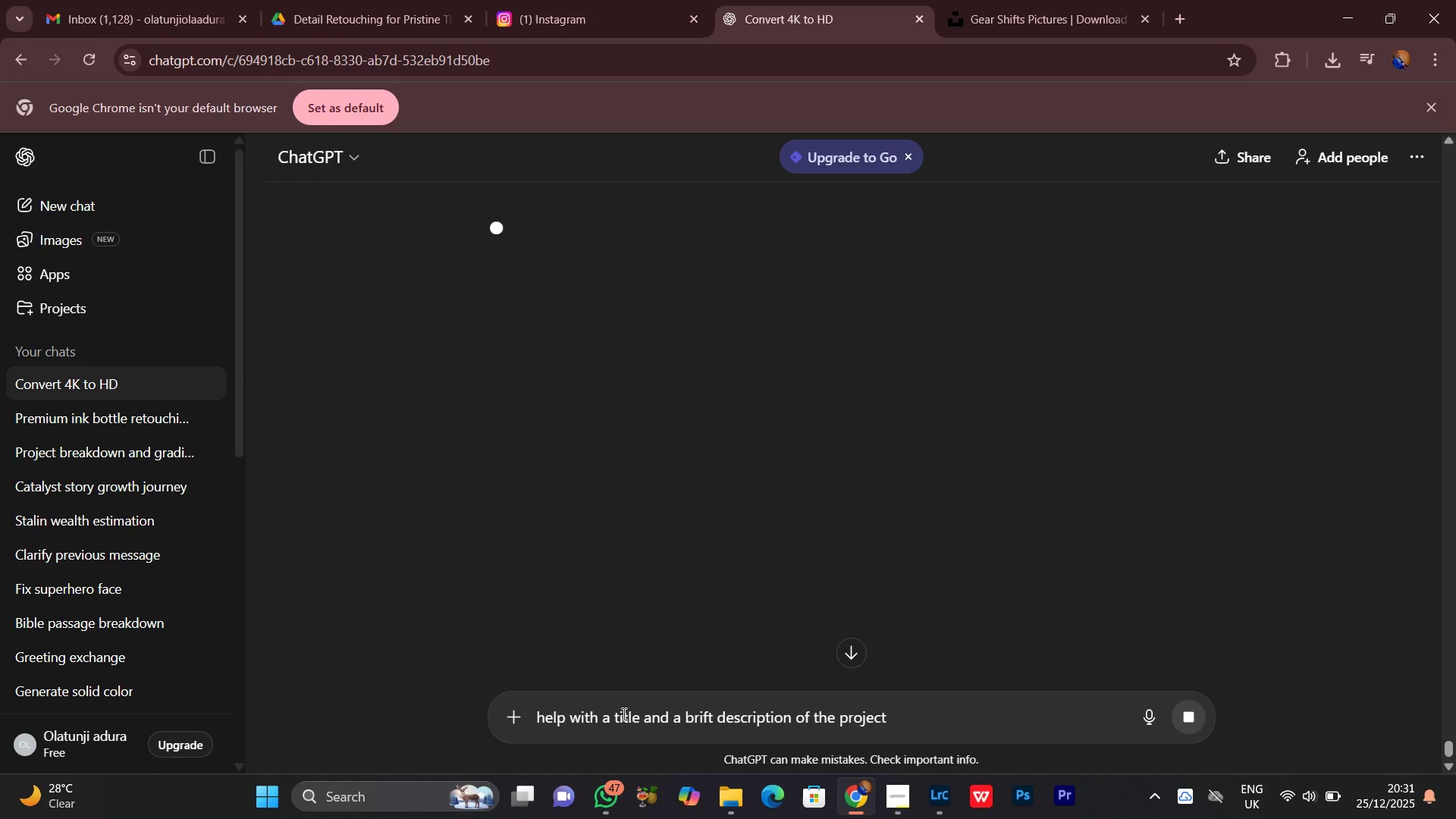 
left_click([1049, 0])
 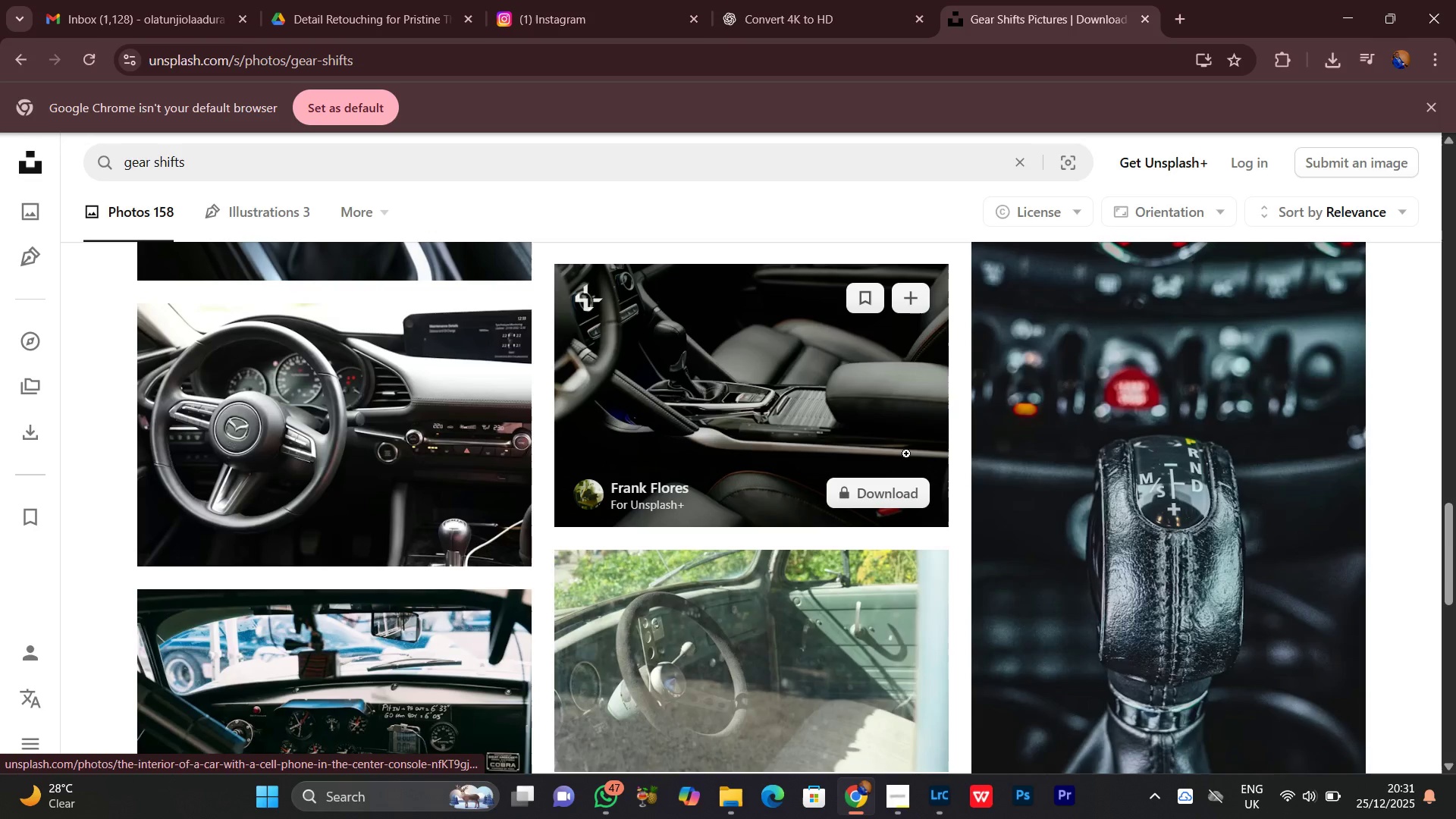 
scroll: coordinate [800, 655], scroll_direction: down, amount: 11.0
 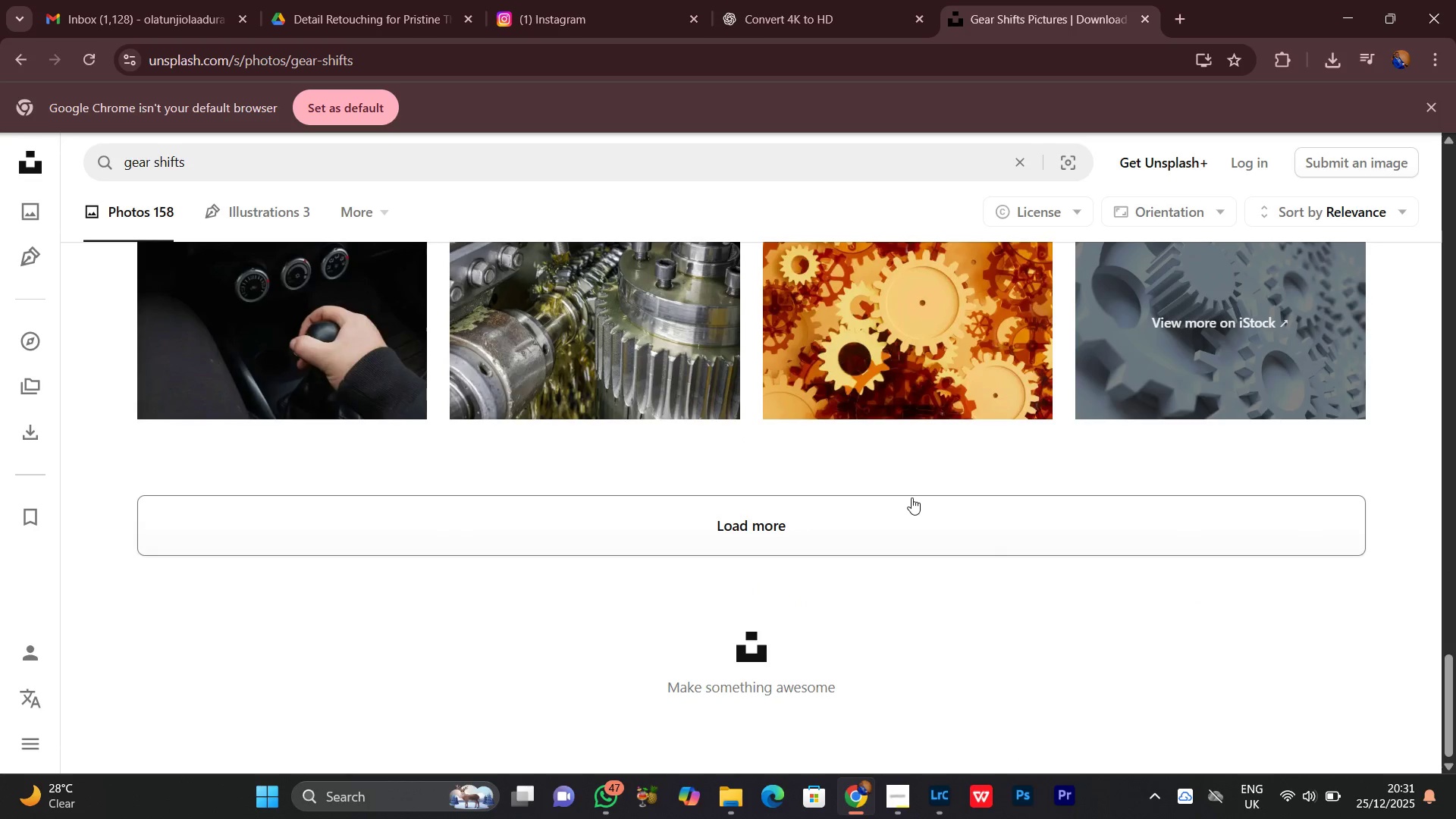 
left_click([895, 516])
 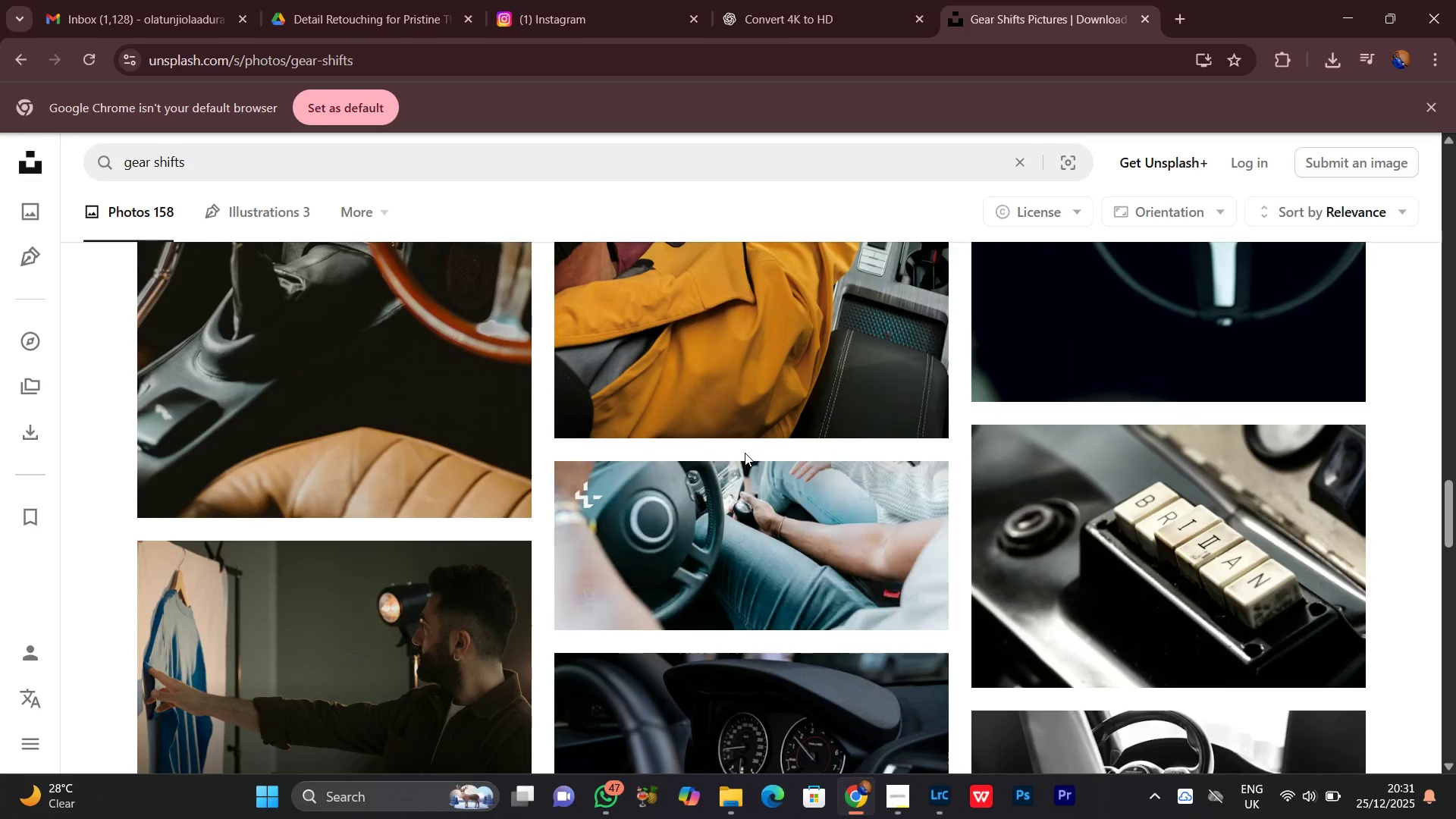 
scroll: coordinate [756, 466], scroll_direction: down, amount: 3.0
 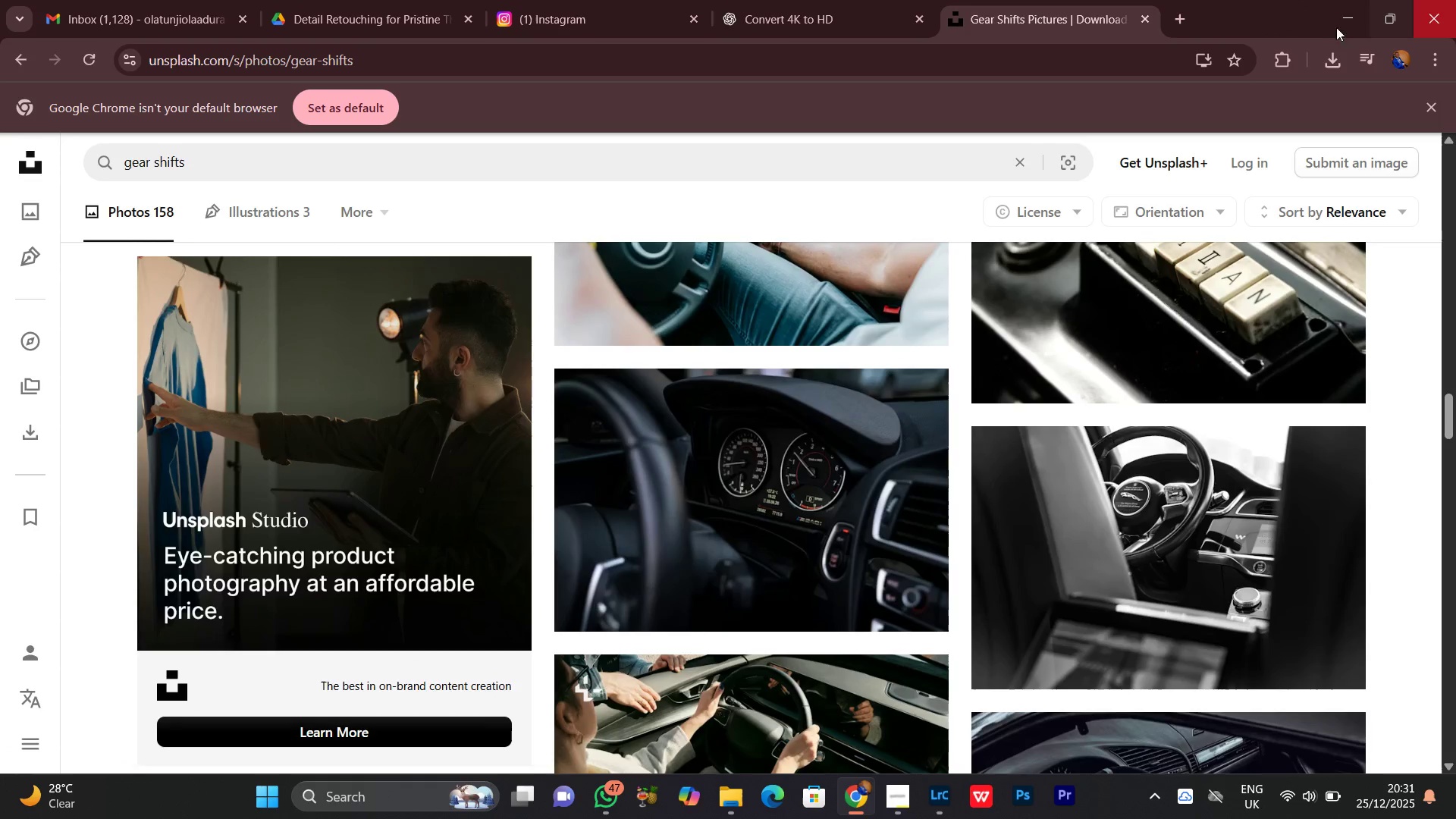 
left_click([1324, 18])
 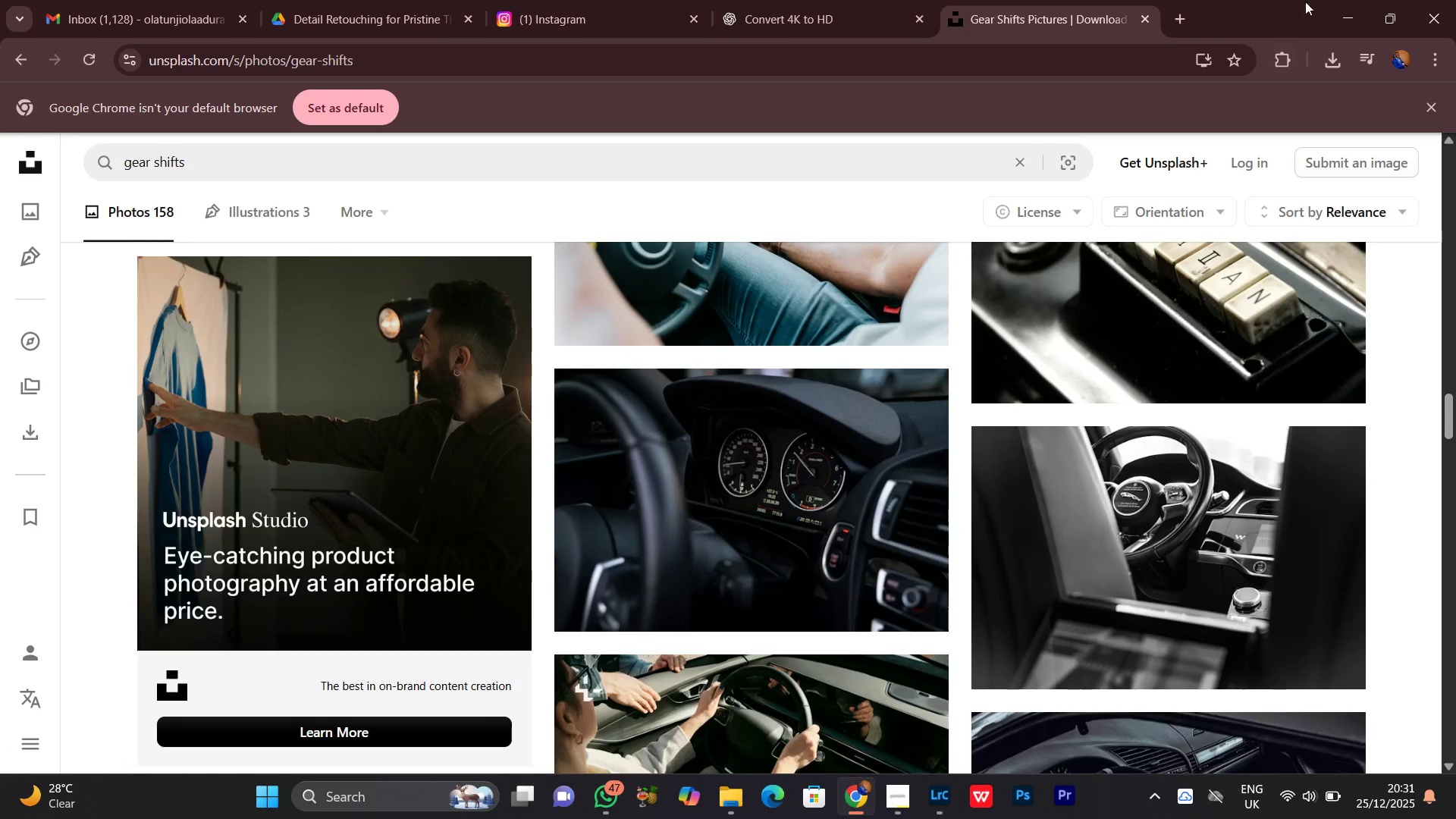 
left_click([1330, 17])
 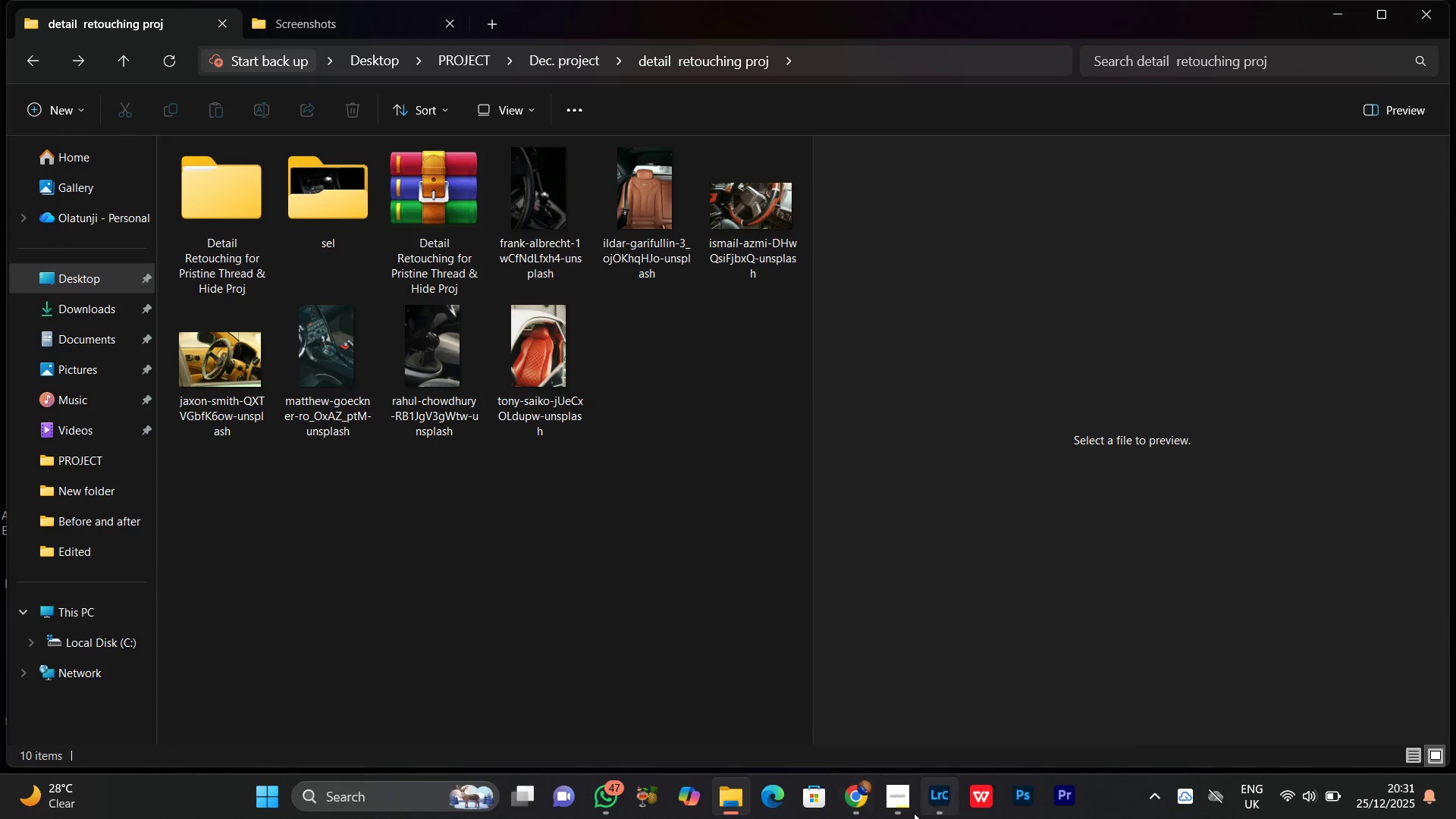 
left_click([892, 797])
 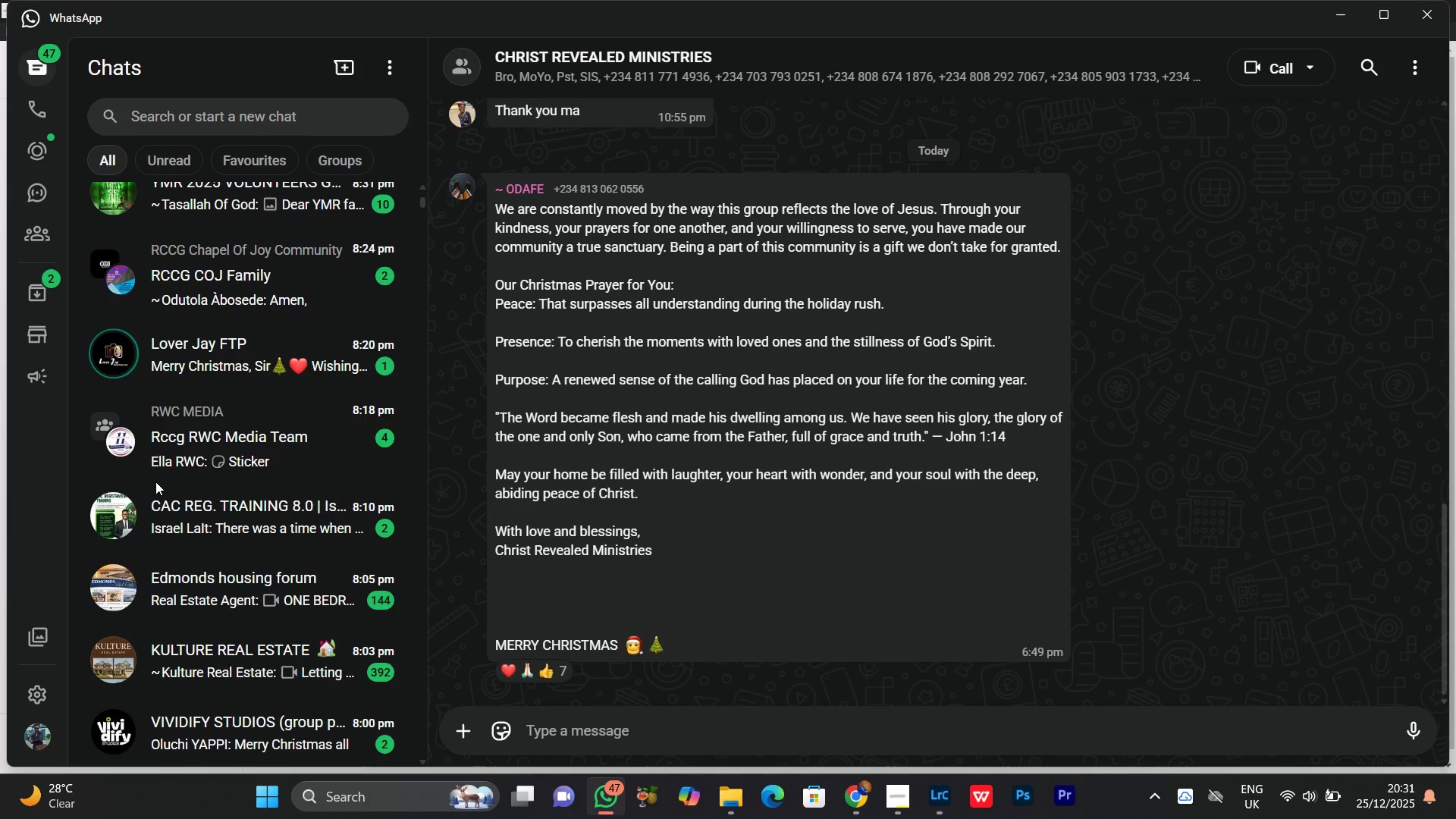 
wait(26.25)
 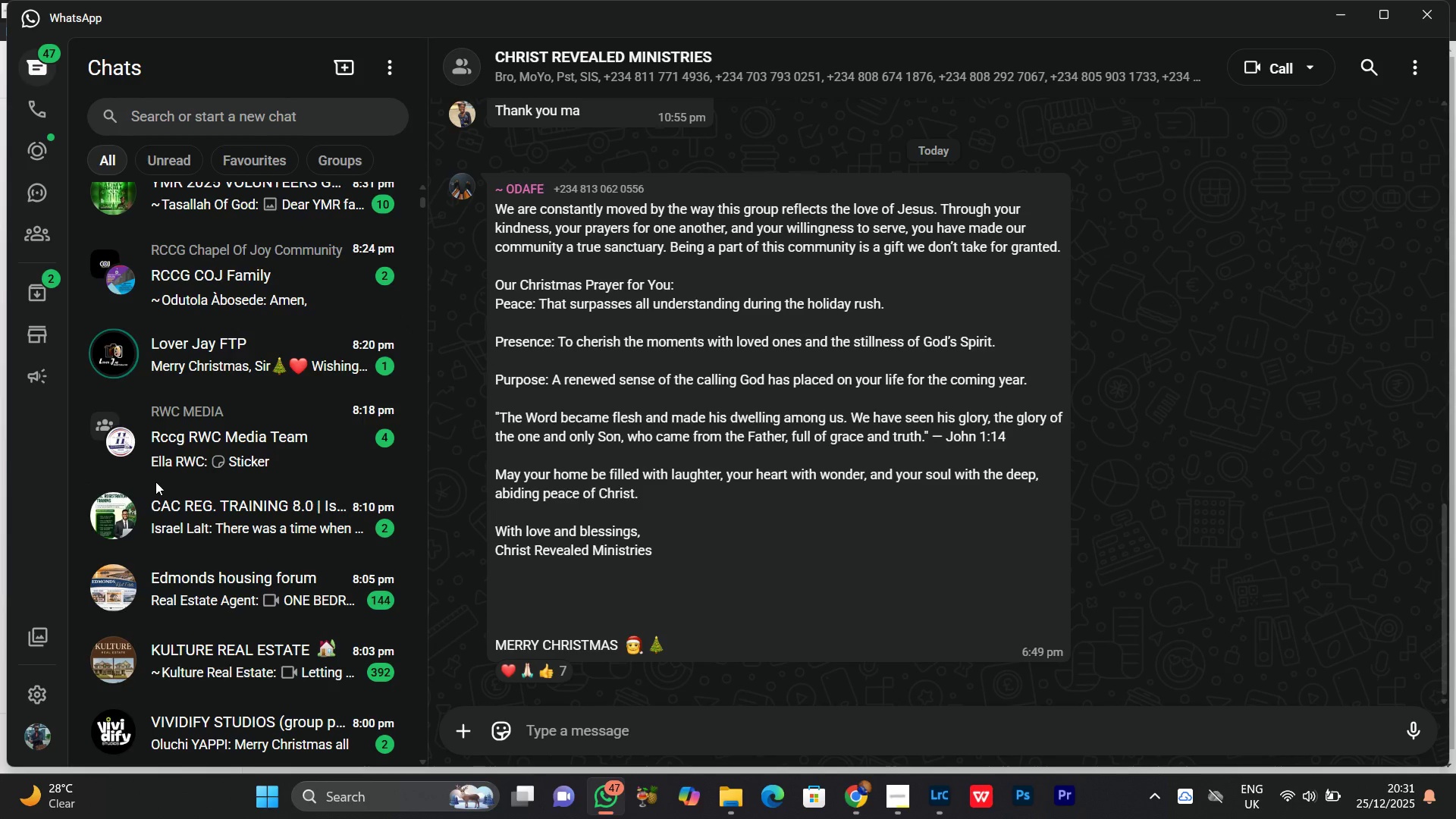 
left_click([35, 445])
 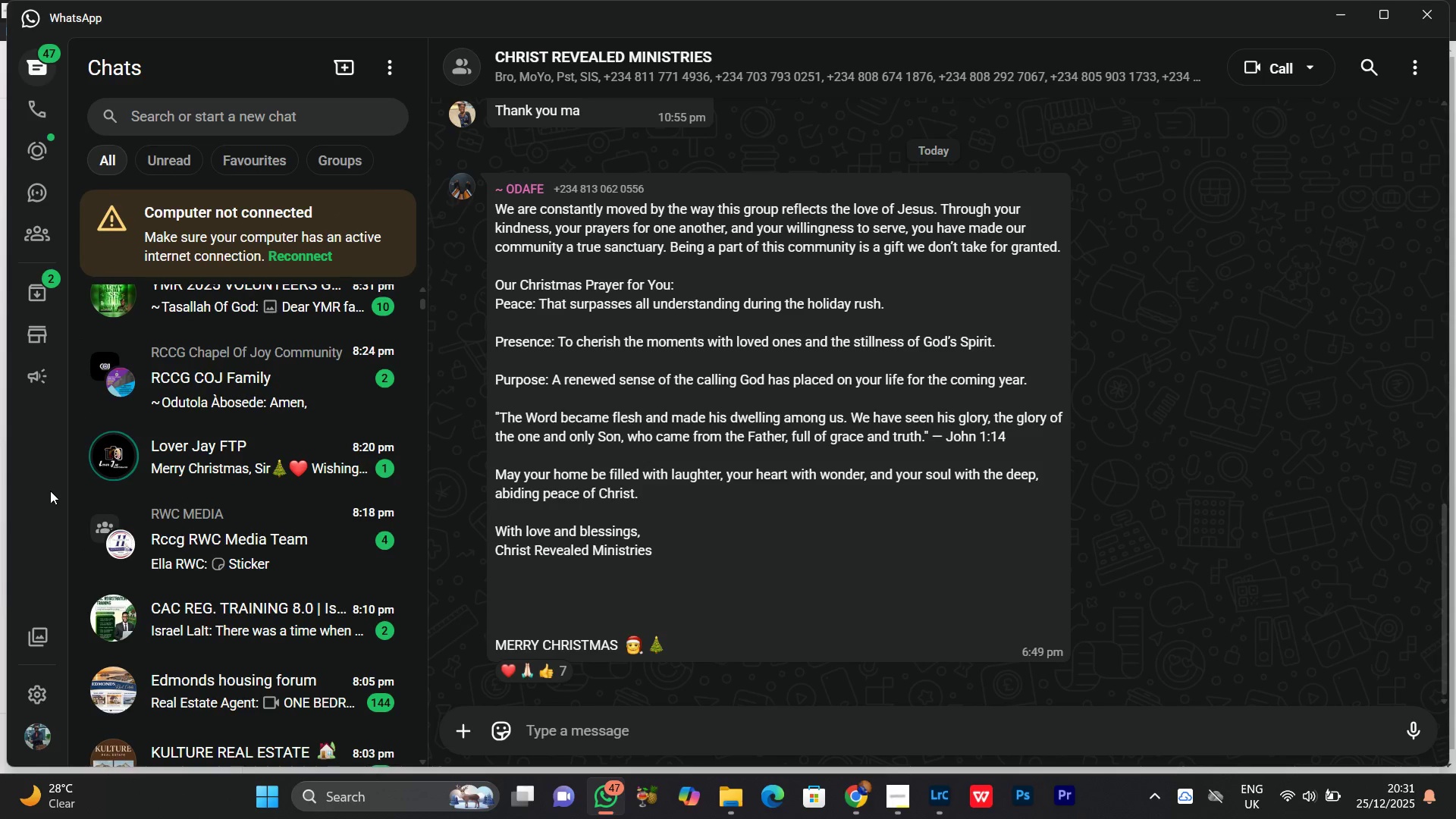 
scroll: coordinate [234, 589], scroll_direction: up, amount: 8.0
 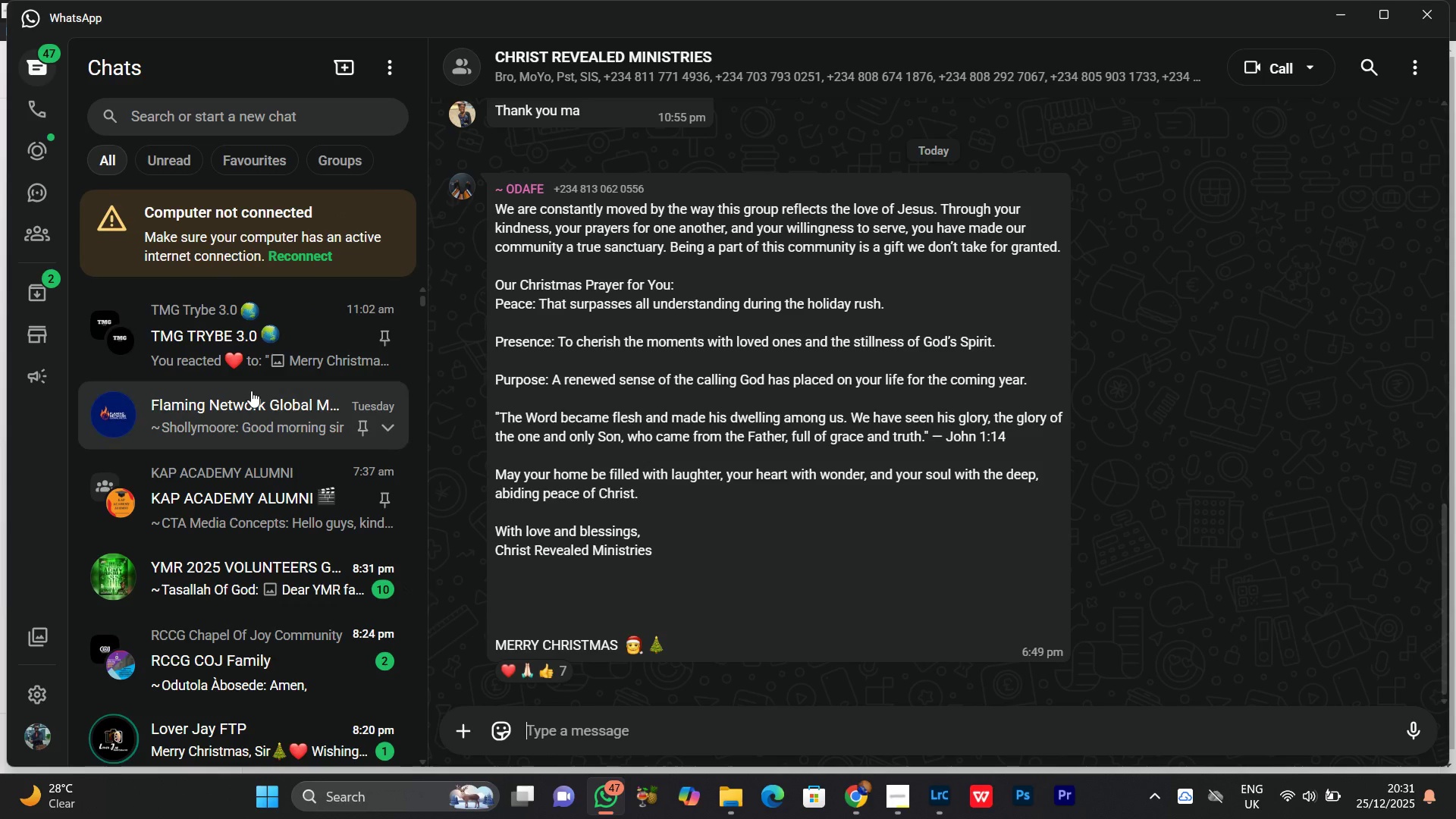 
scroll: coordinate [213, 649], scroll_direction: down, amount: 11.0
 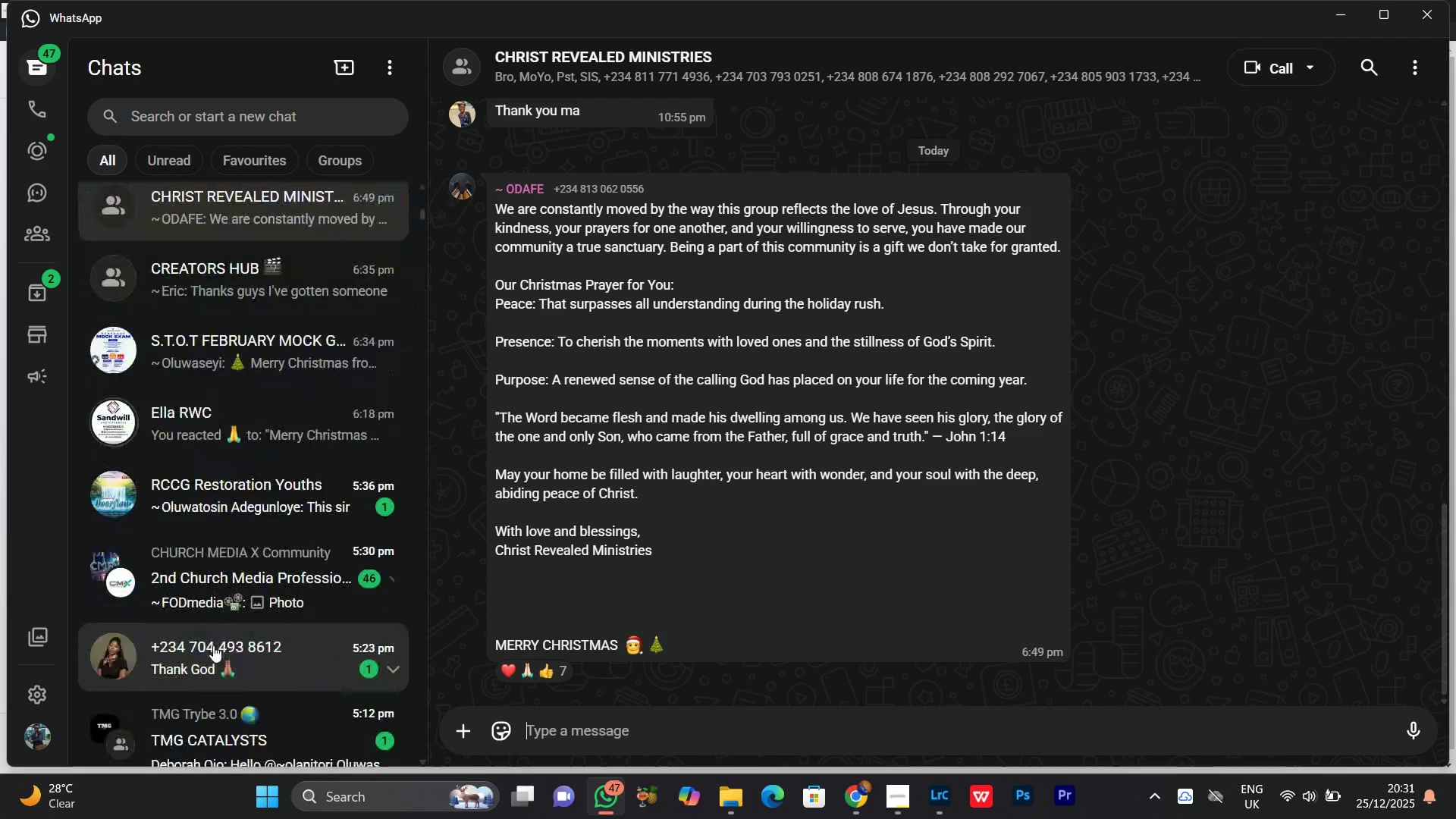 
scroll: coordinate [244, 438], scroll_direction: up, amount: 3.0
 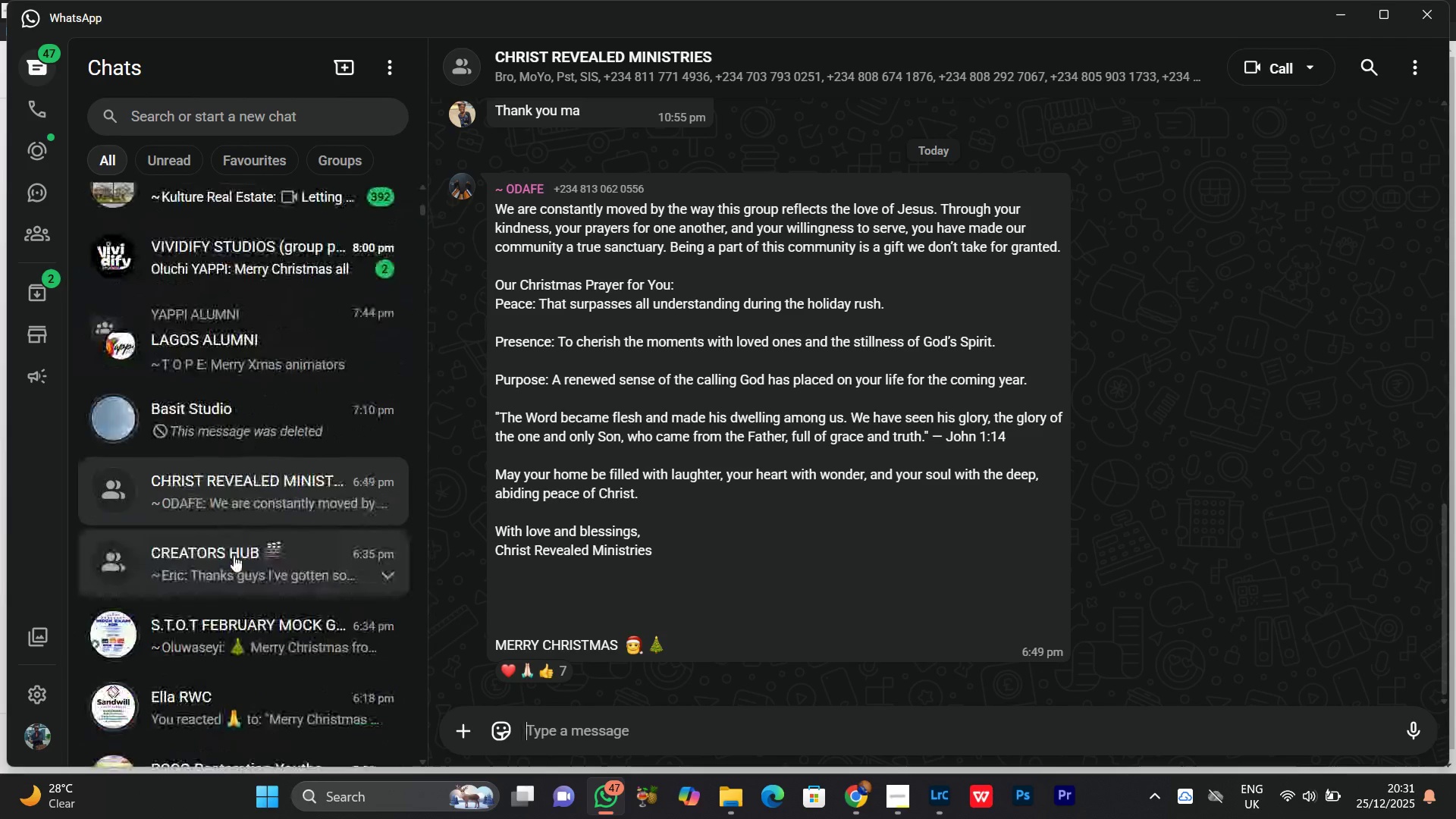 
scroll: coordinate [215, 623], scroll_direction: down, amount: 11.0
 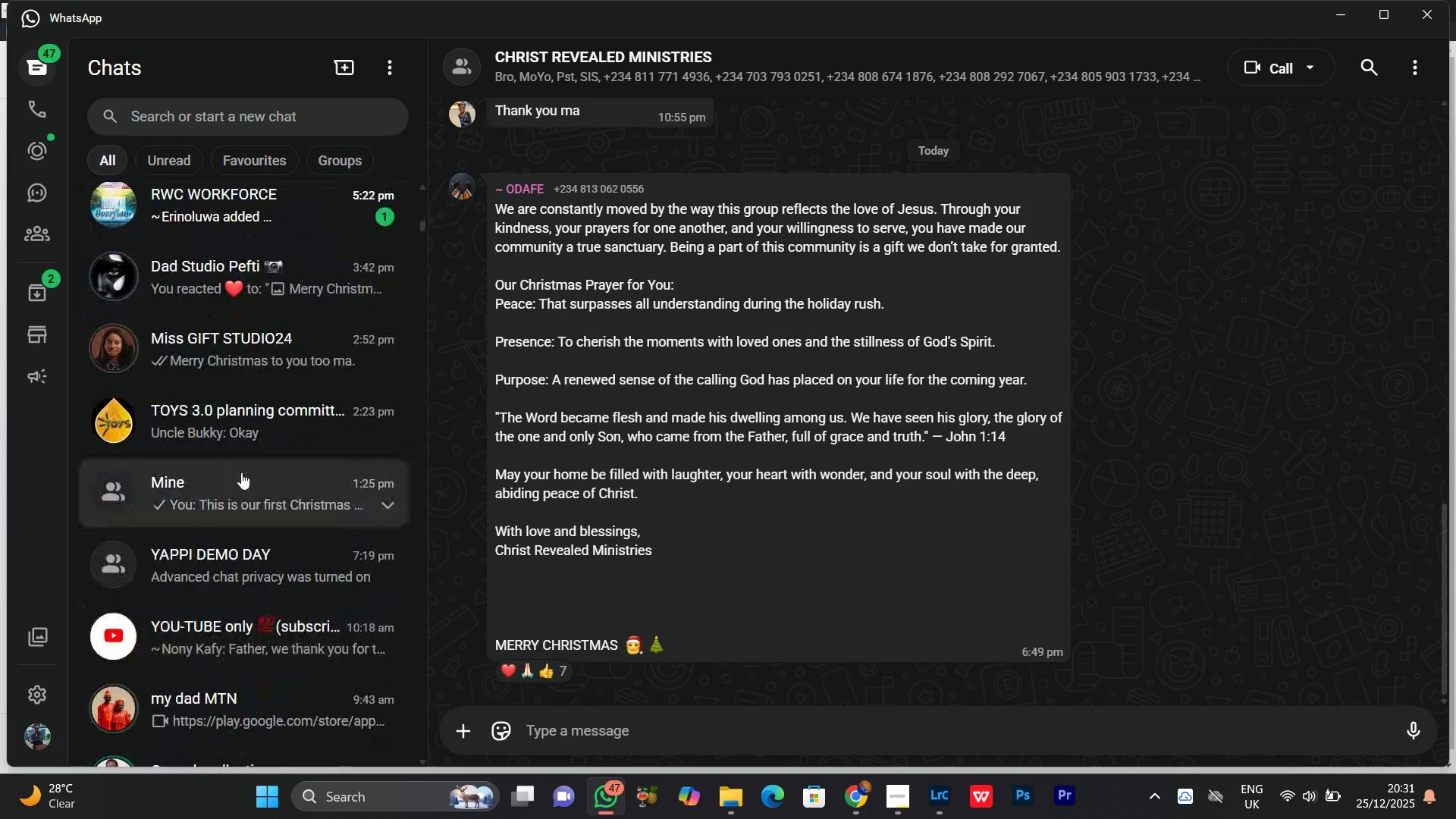 
left_click([229, 481])
 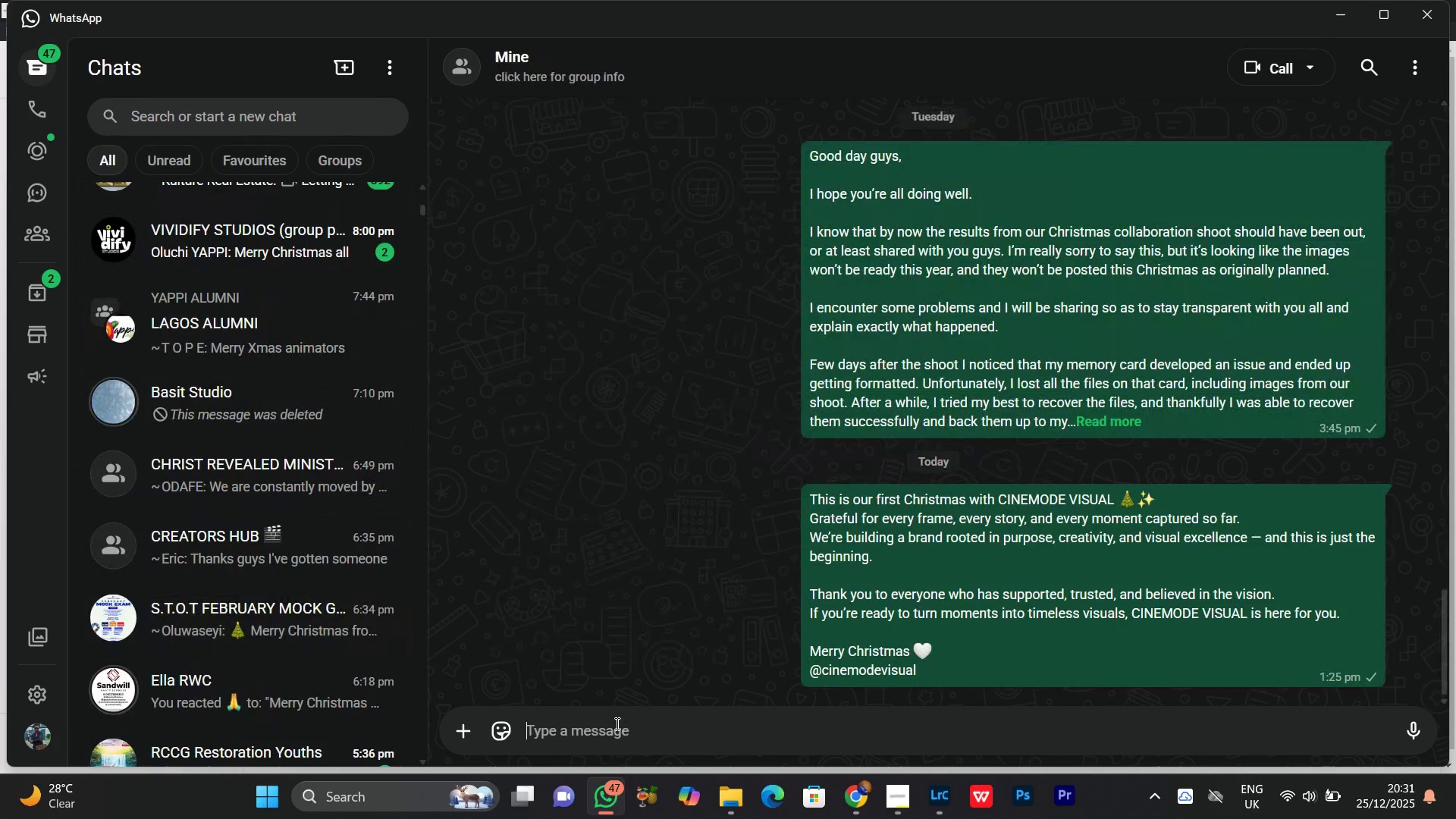 
type(ghy)
key(Backspace)
key(Backspace)
key(Backspace)
type(joi)
 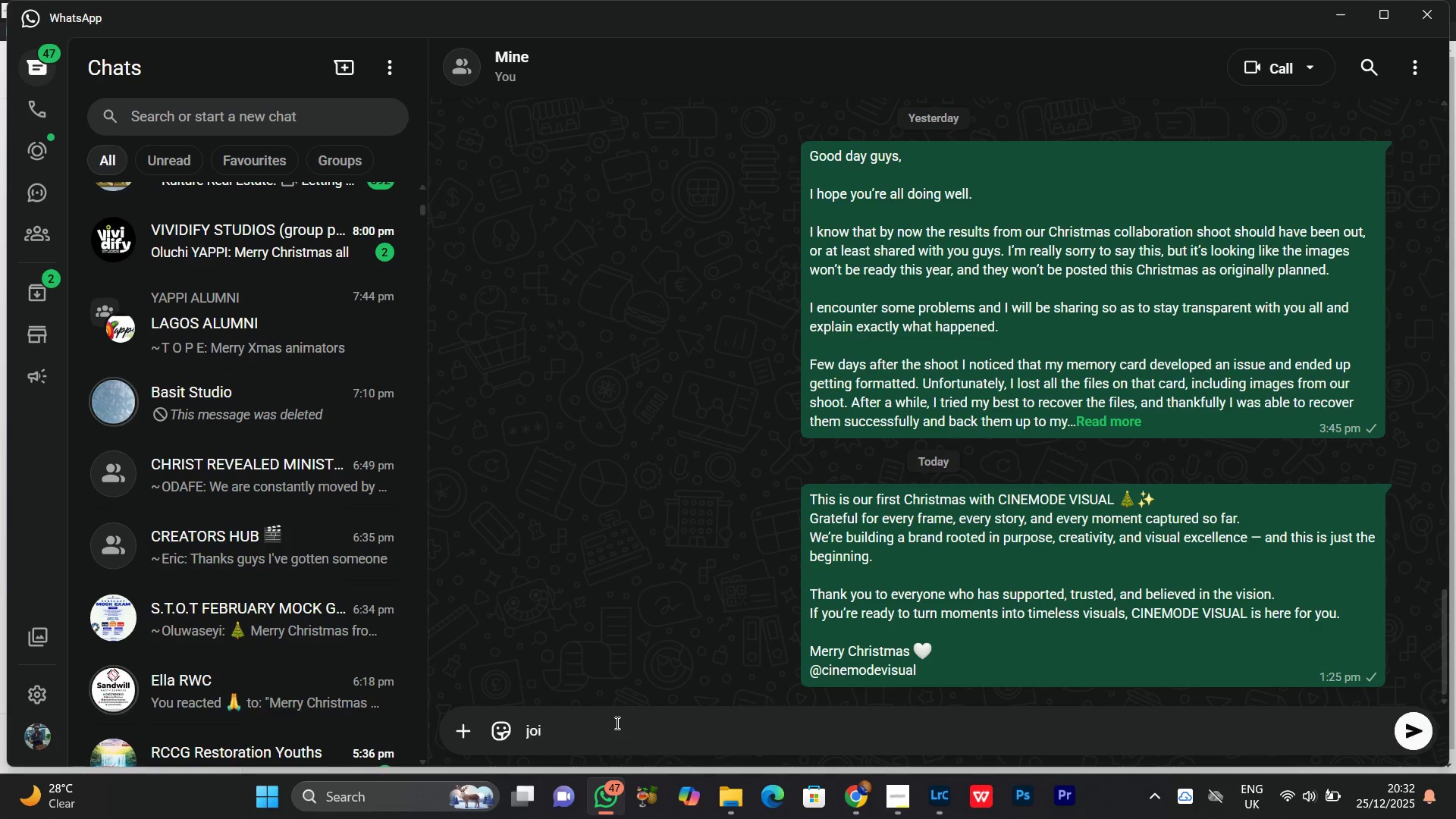 
key(Enter)
 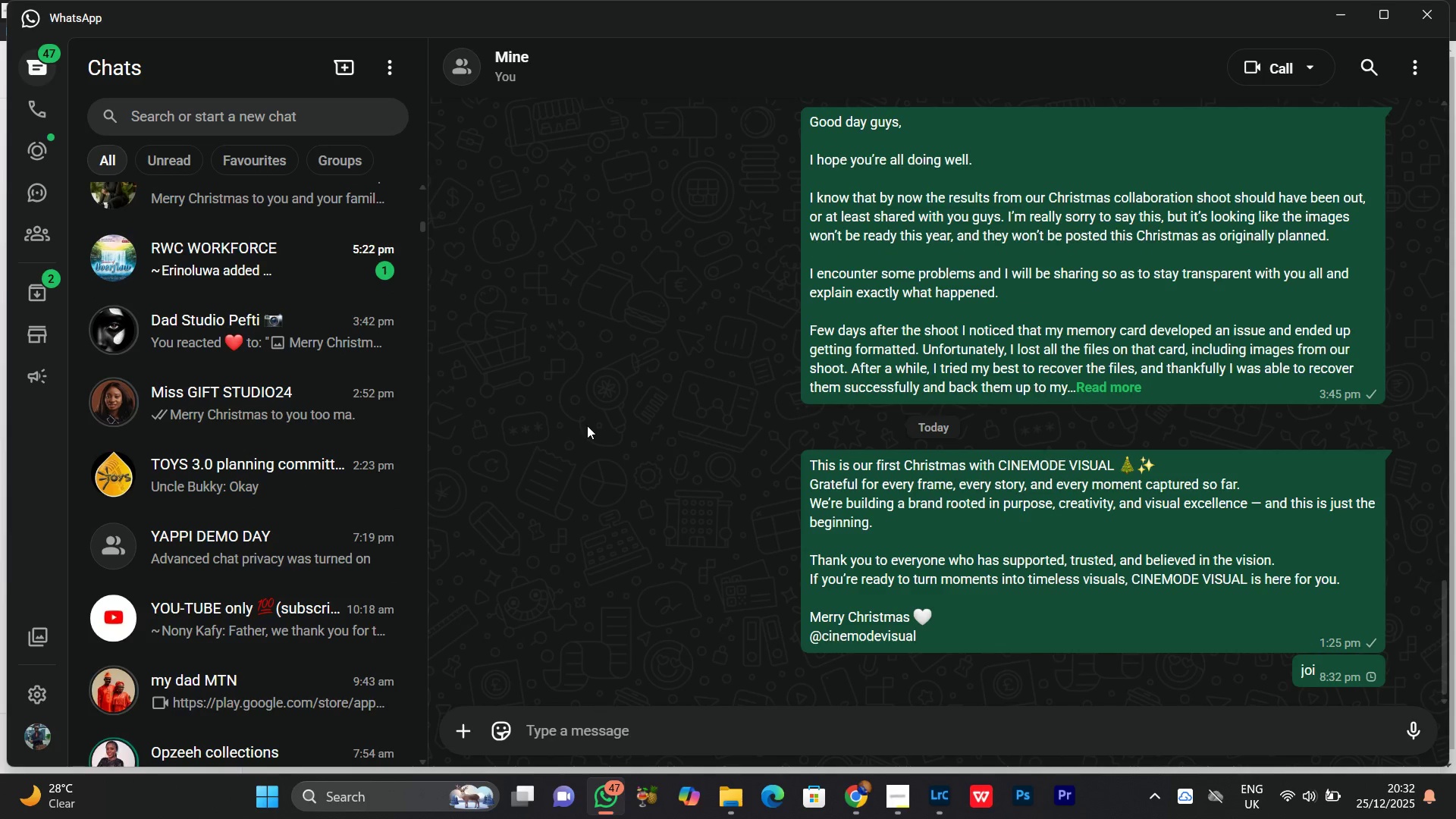 
scroll: coordinate [668, 418], scroll_direction: down, amount: 12.0
 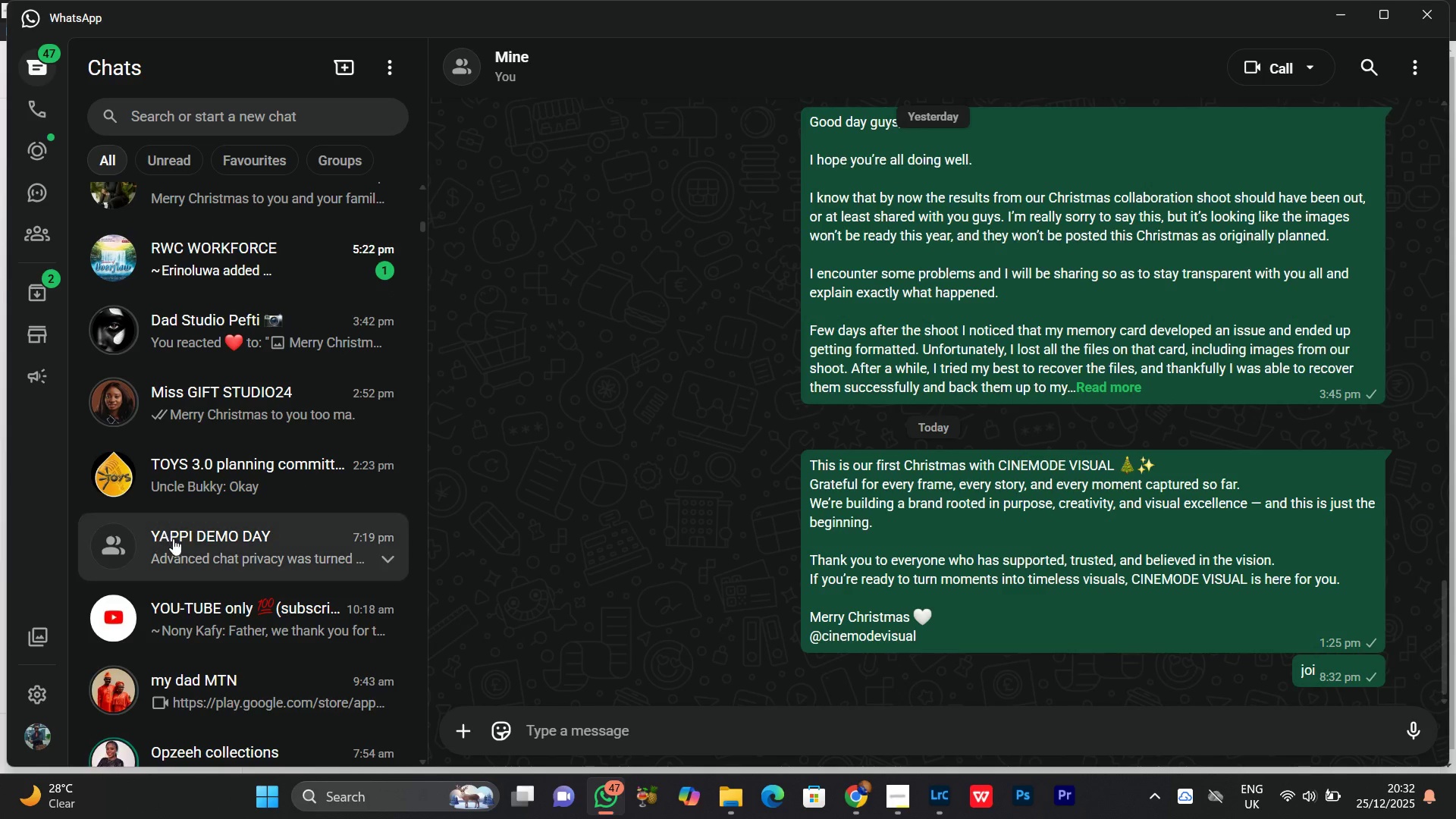 
scroll: coordinate [220, 425], scroll_direction: up, amount: 32.0
 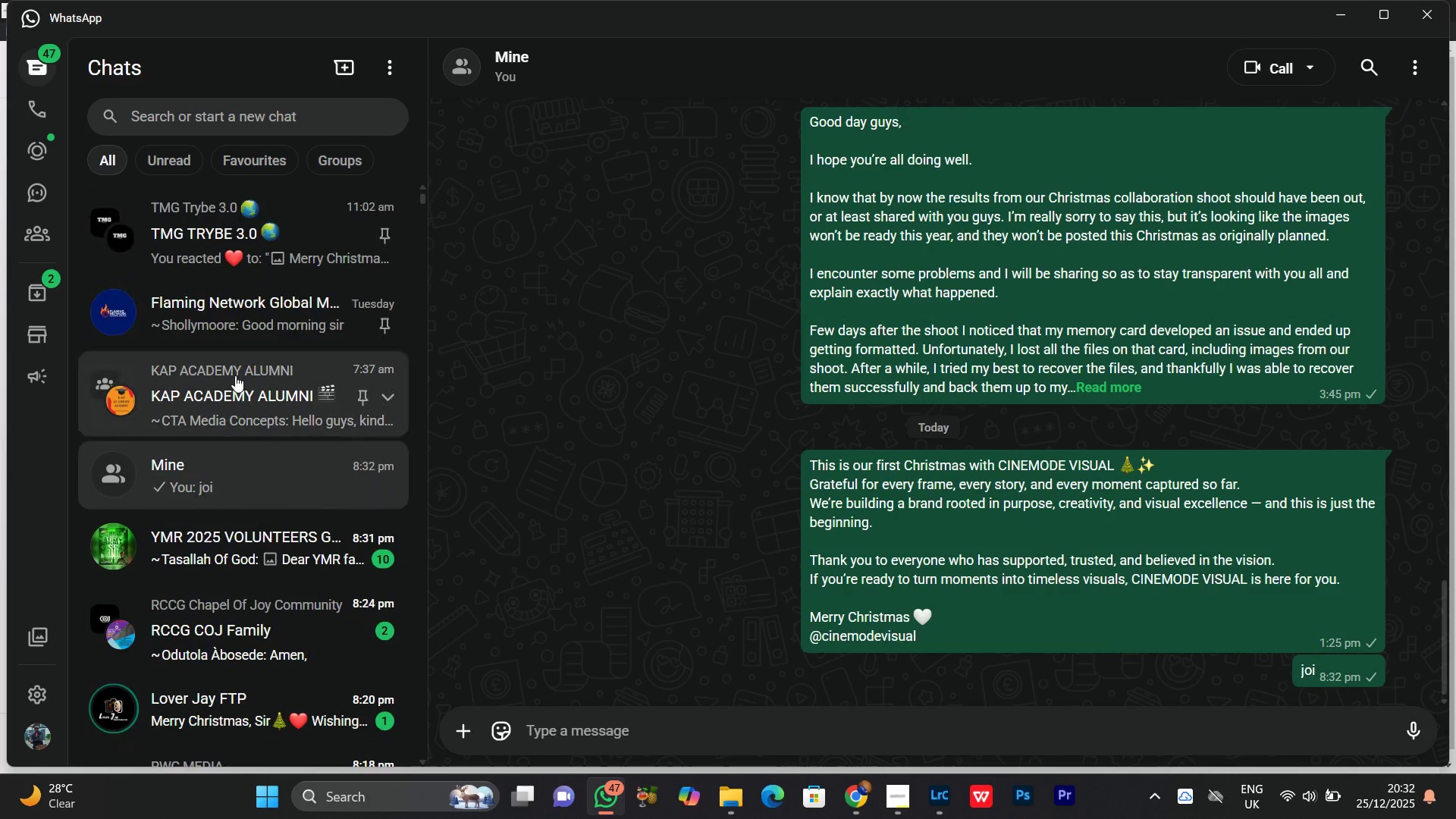 
scroll: coordinate [183, 664], scroll_direction: down, amount: 4.0
 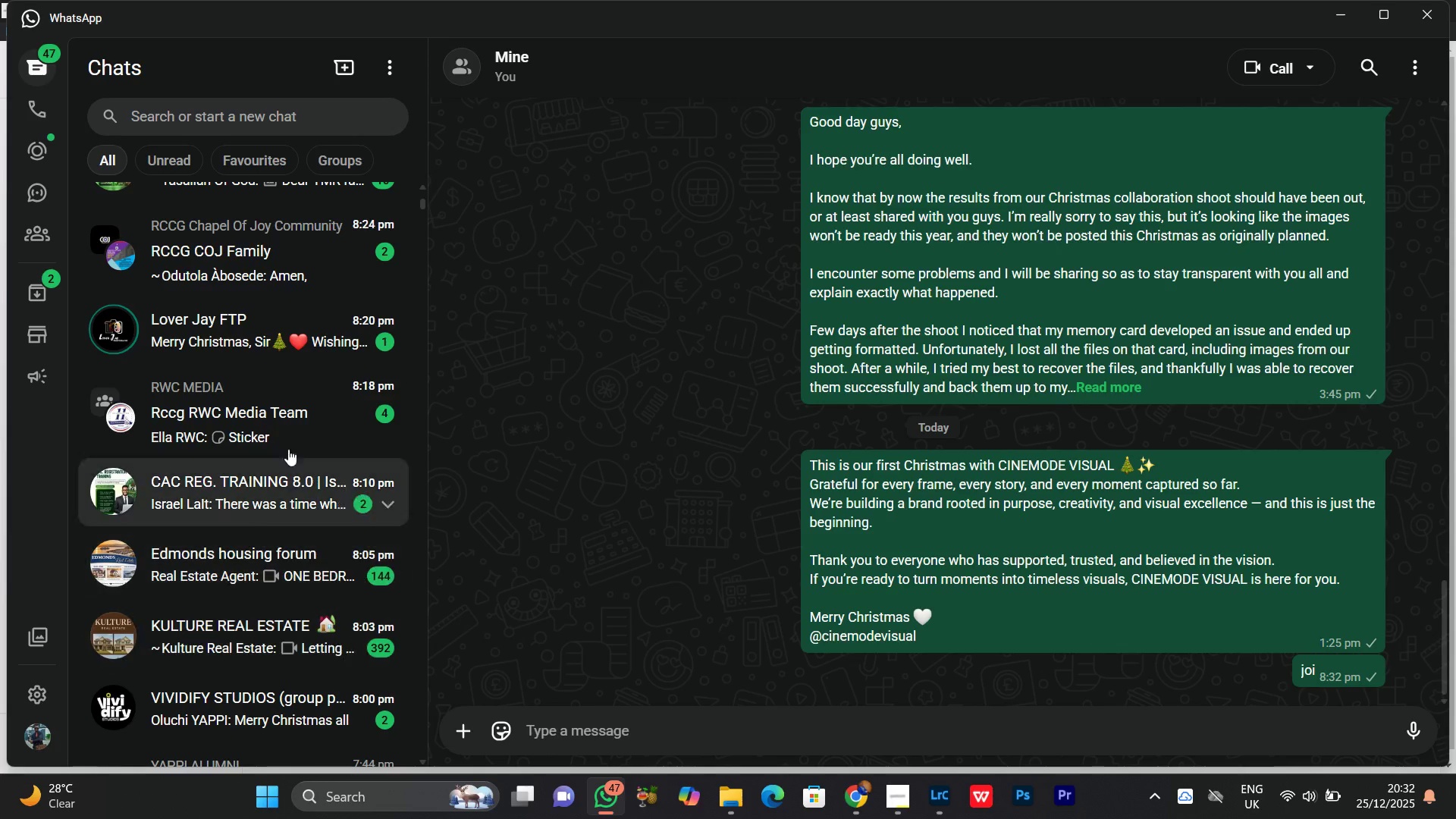 
mouse_move([283, 429])
 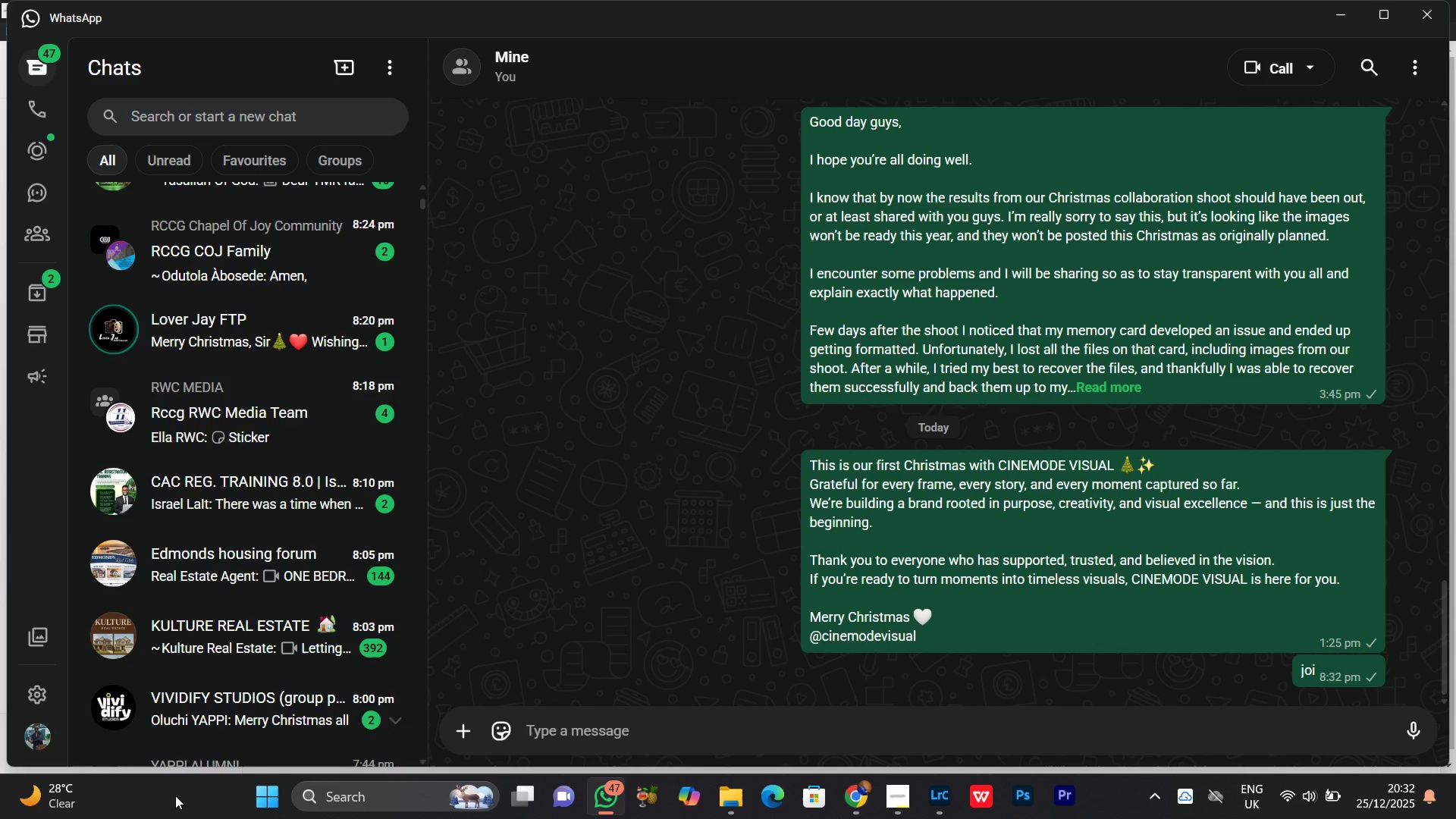 
scroll: coordinate [217, 641], scroll_direction: down, amount: 3.0
 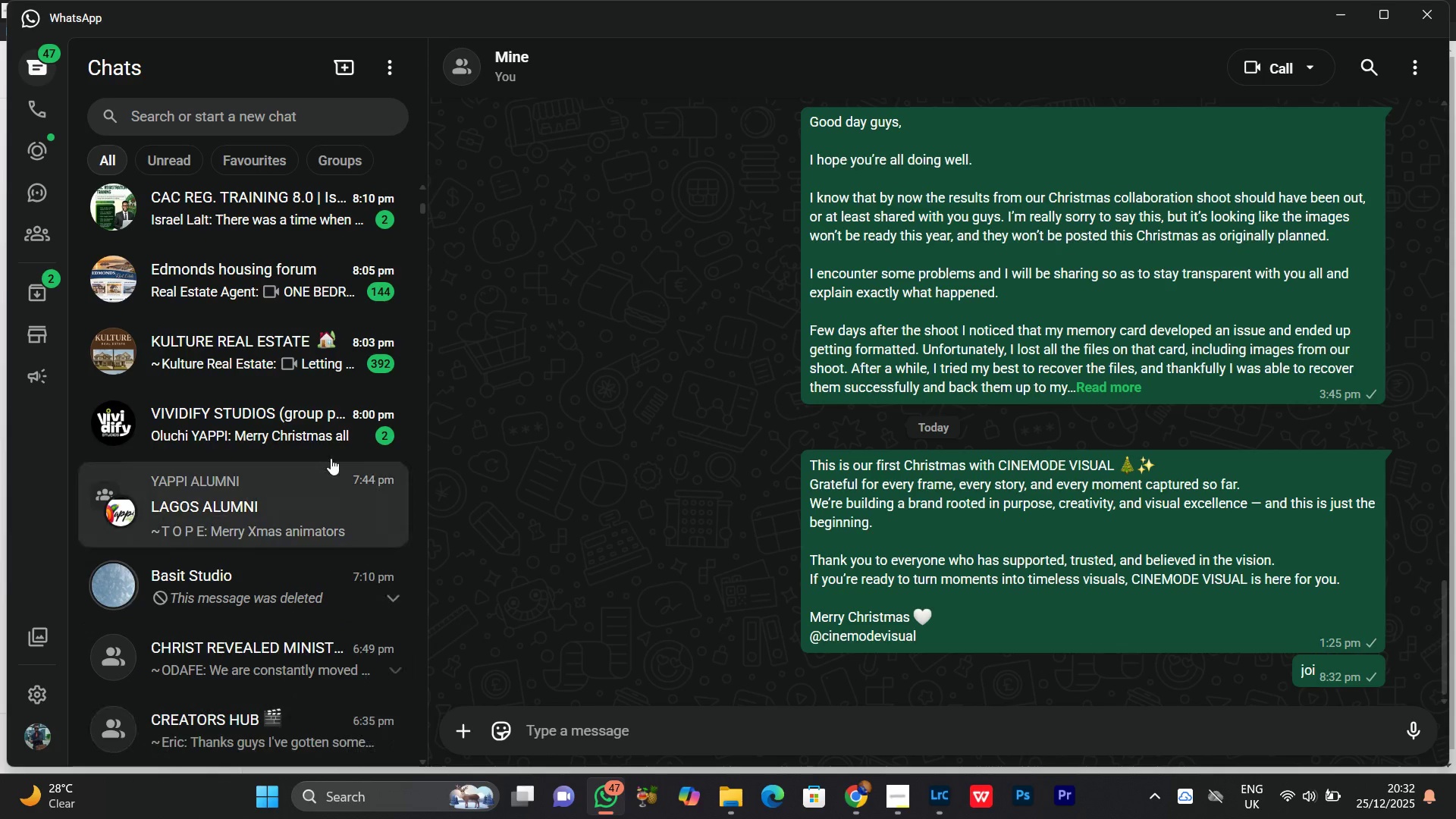 
mouse_move([320, 436])
 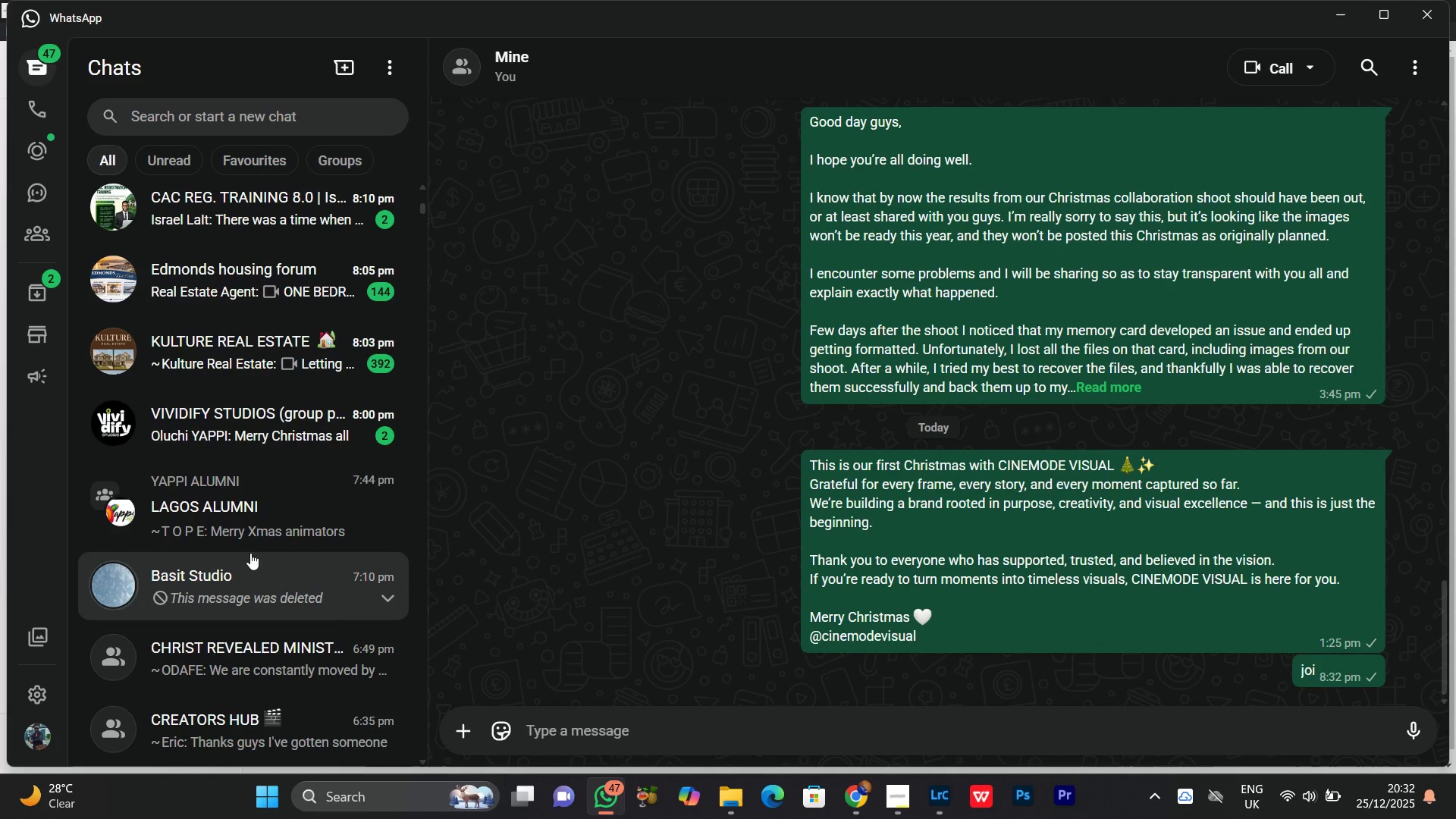 
scroll: coordinate [234, 415], scroll_direction: up, amount: 10.0